 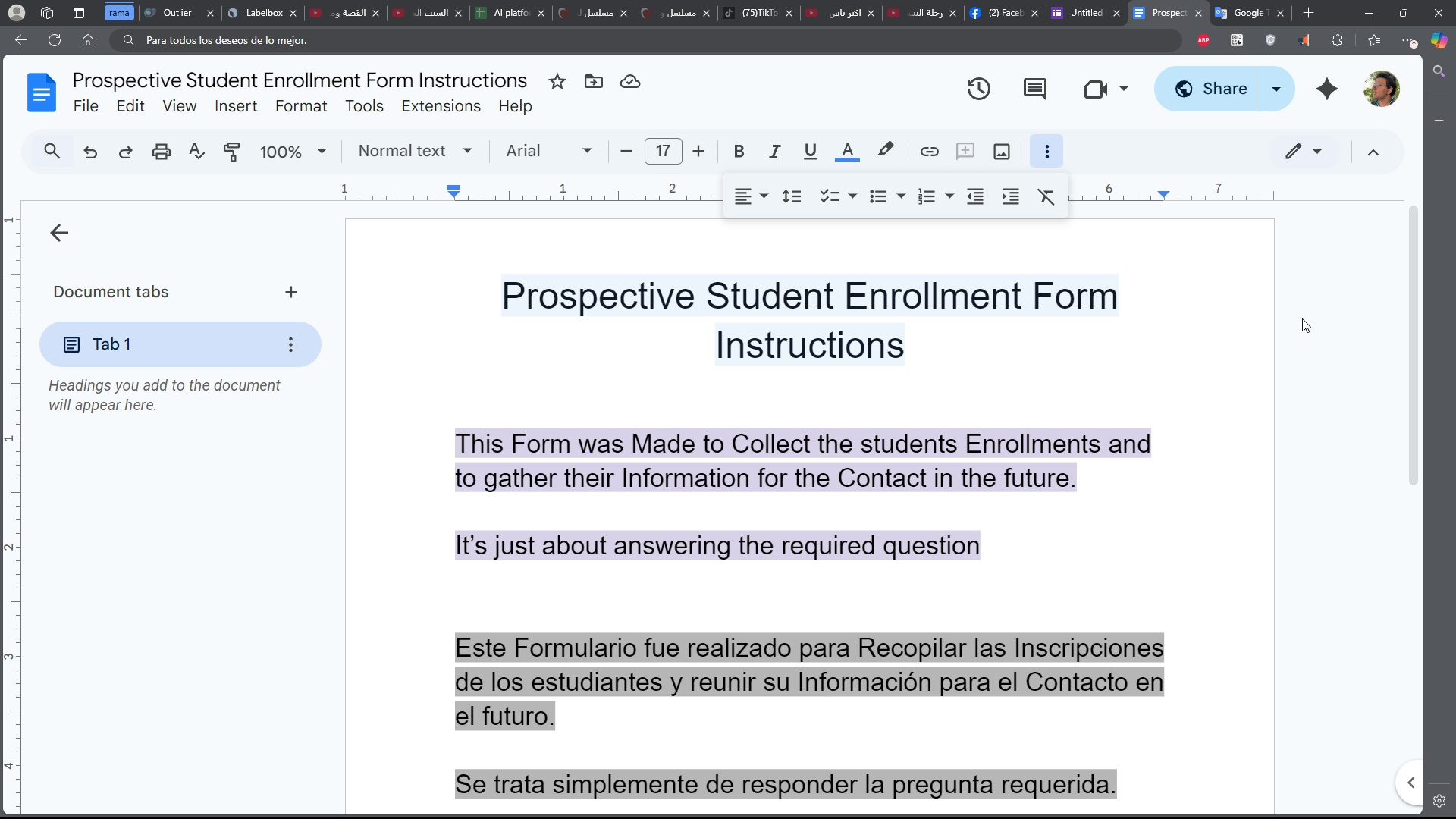 
left_click([1342, 263])
 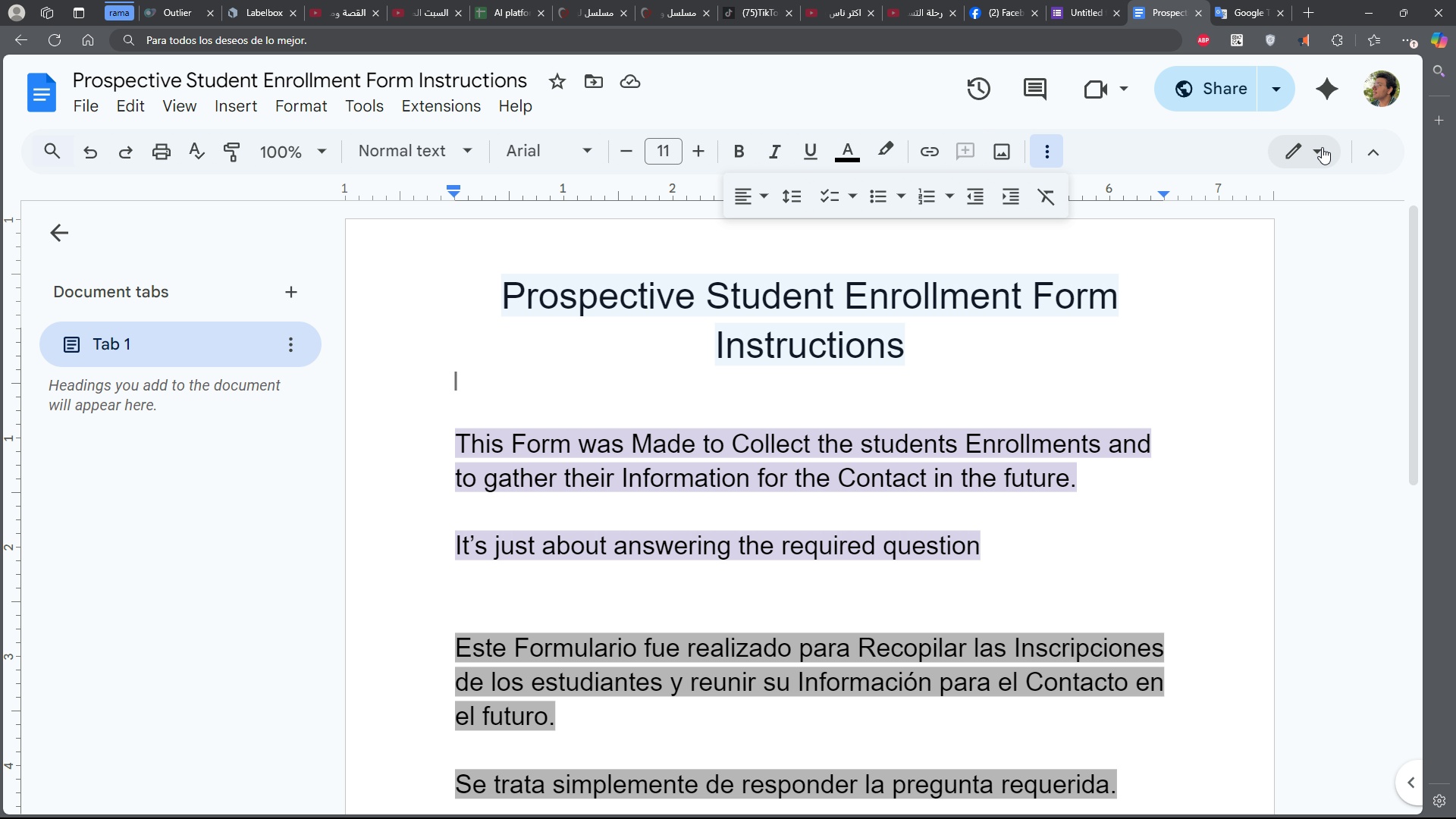 
left_click([1360, 155])
 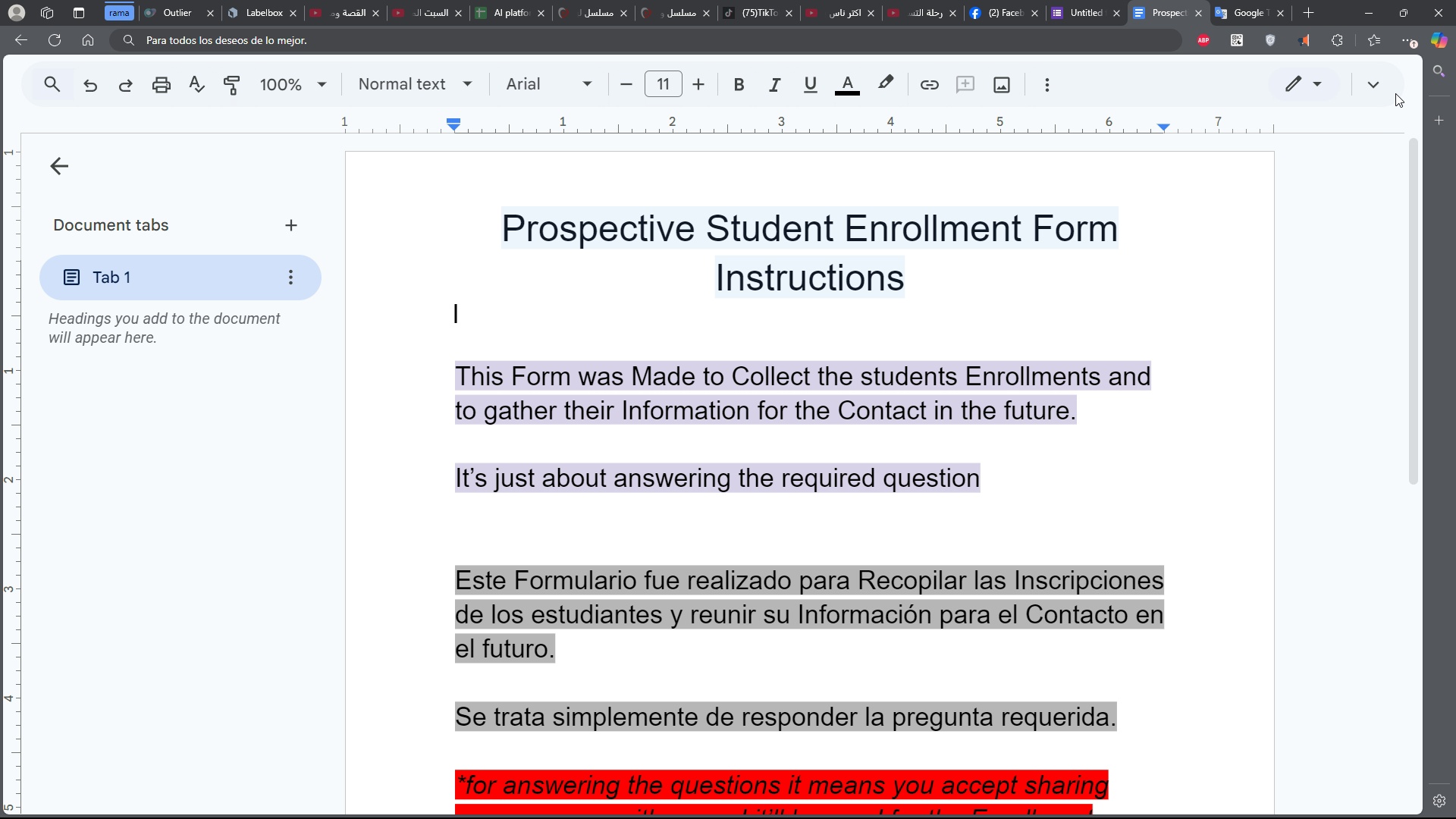 
left_click([1386, 90])
 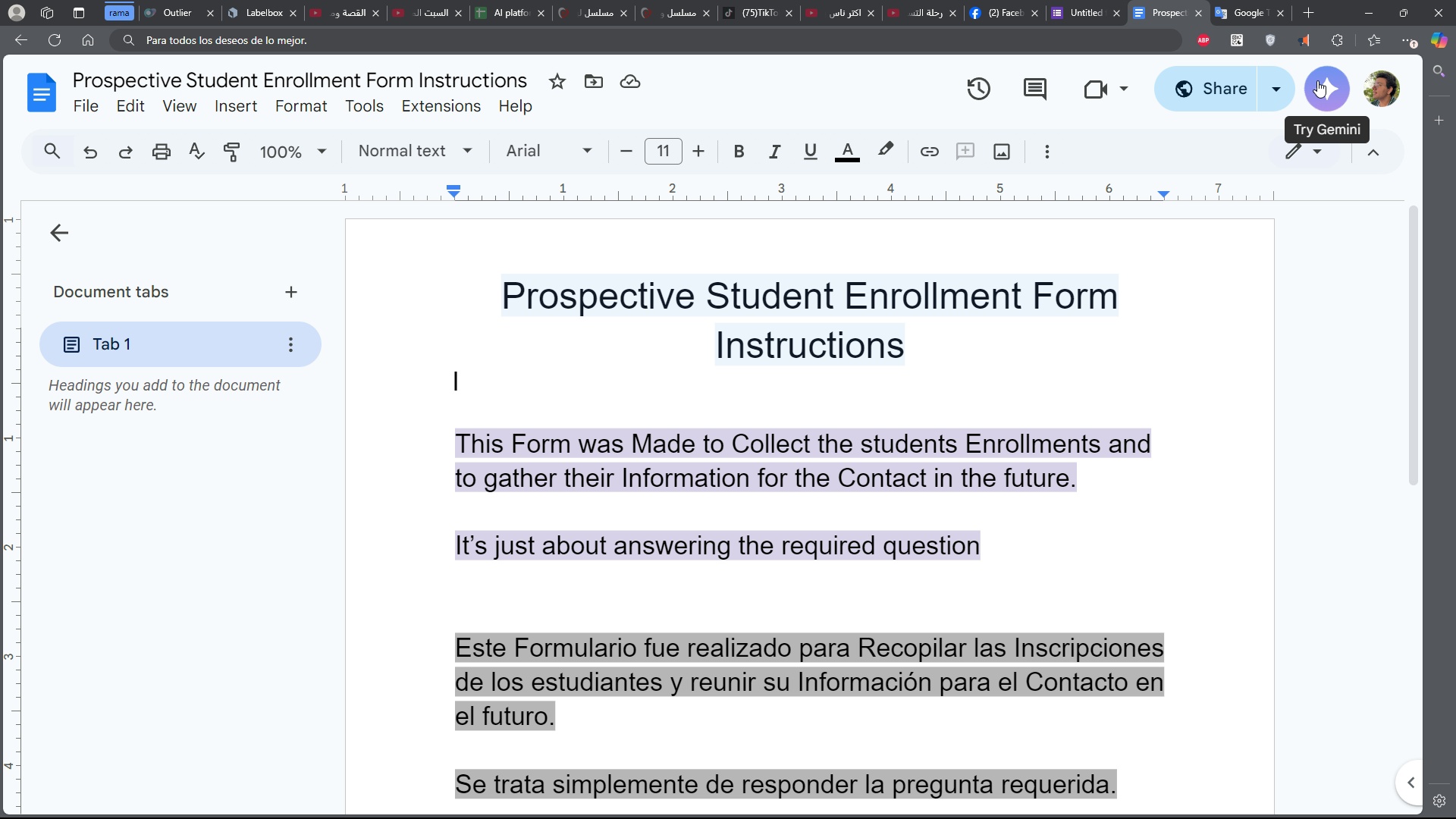 
left_click([1272, 89])
 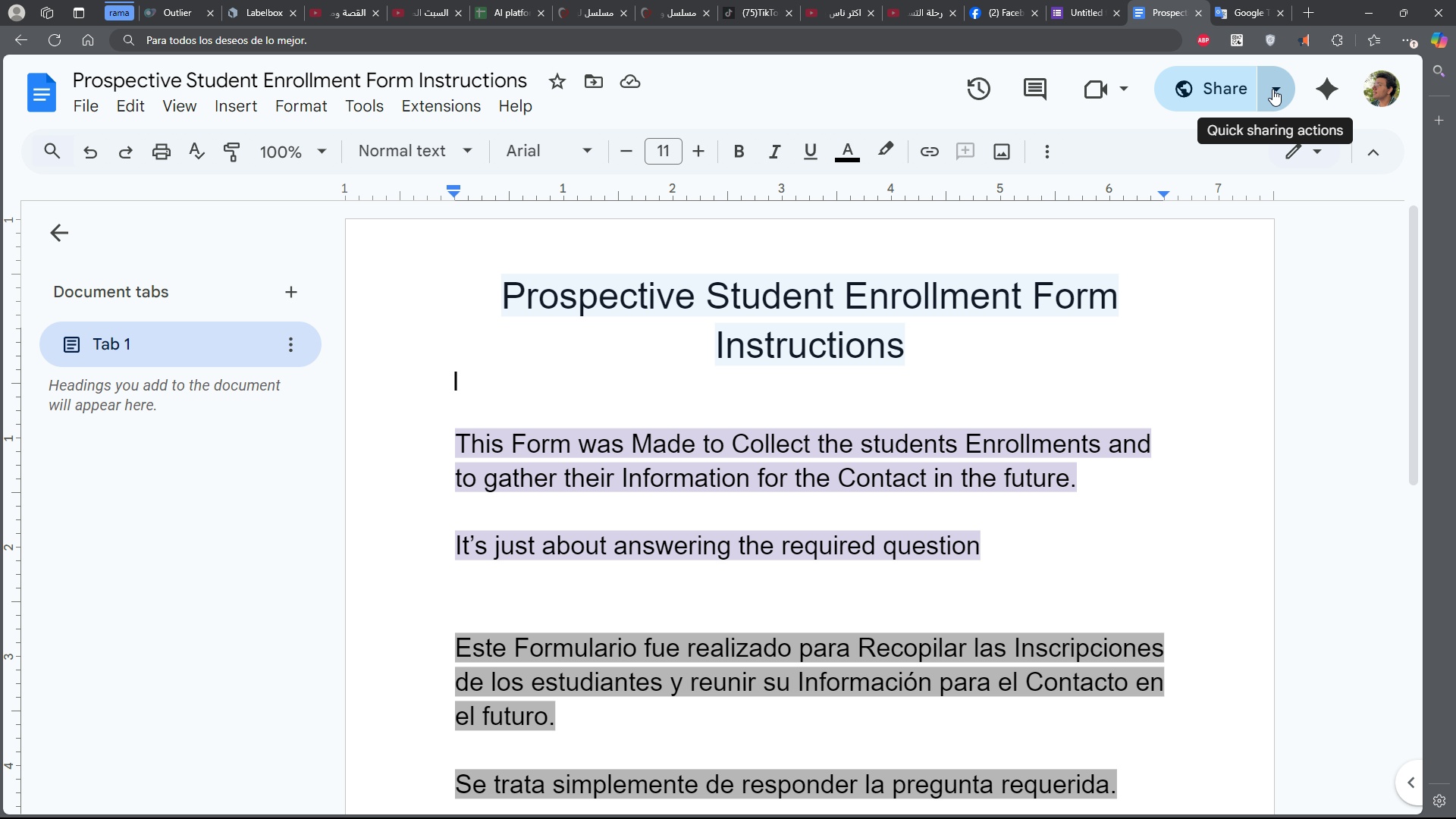 
left_click([1272, 89])
 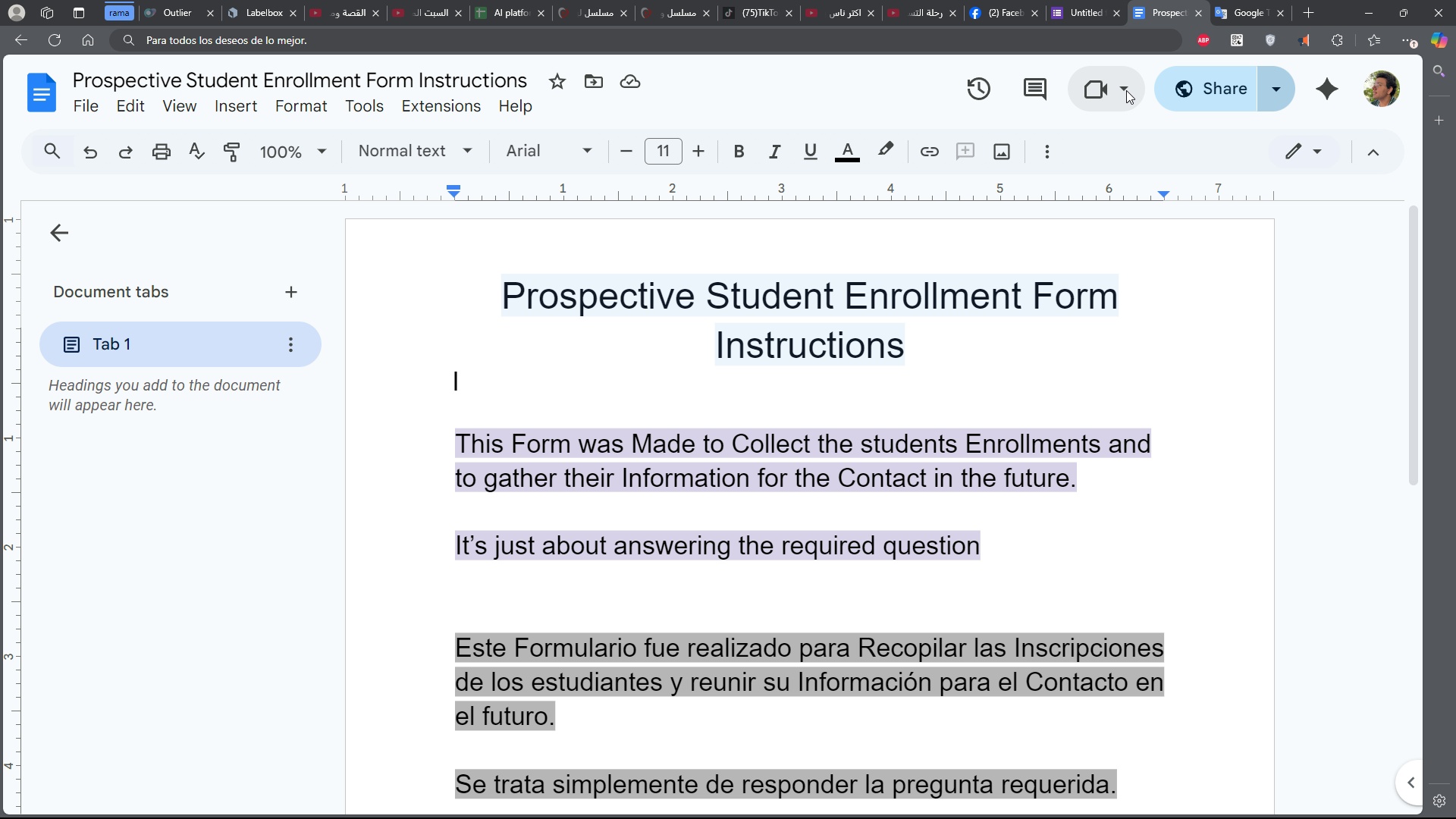 
left_click([1126, 90])
 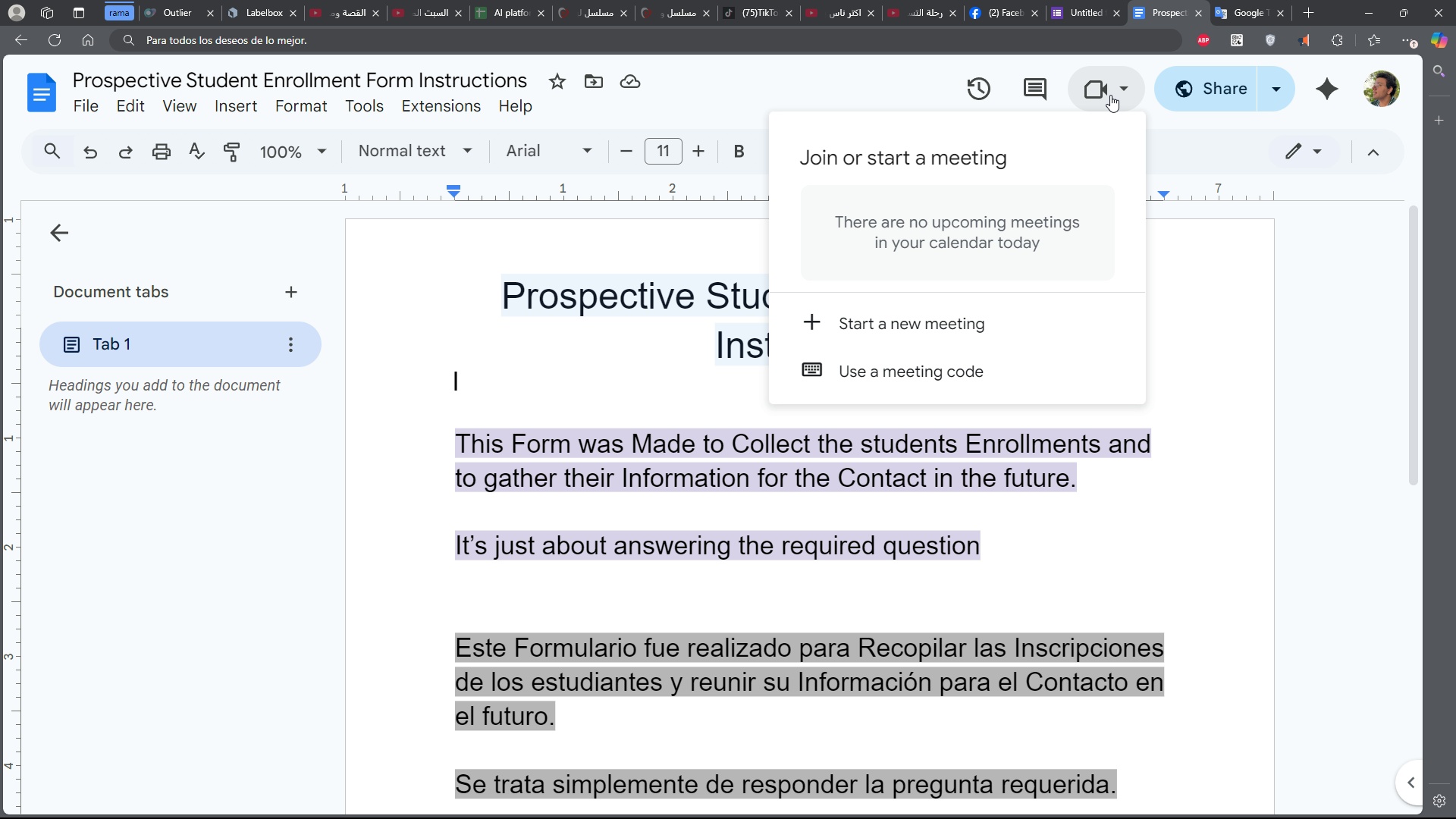 
left_click([891, 86])
 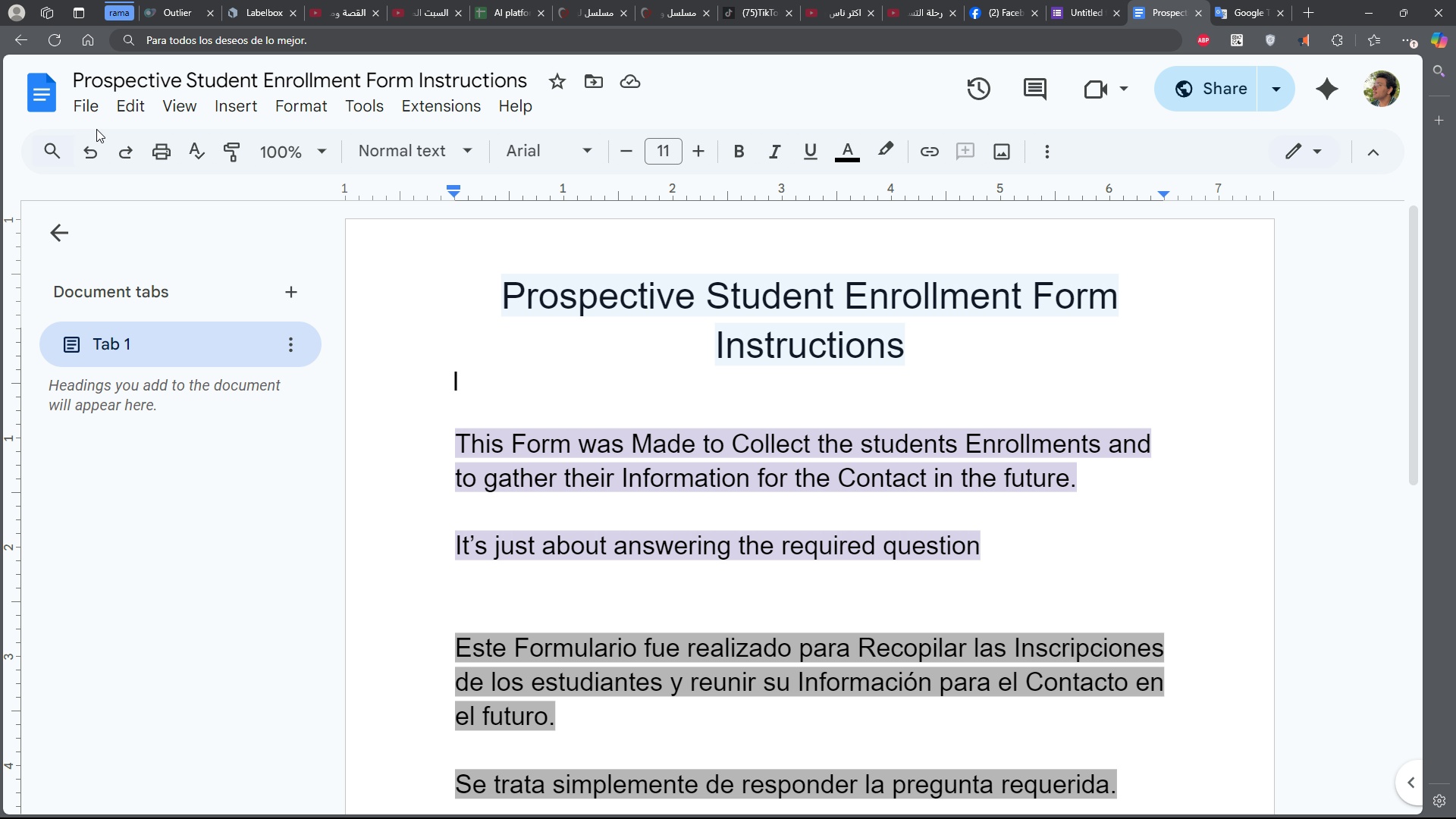 
mouse_move([166, 136])
 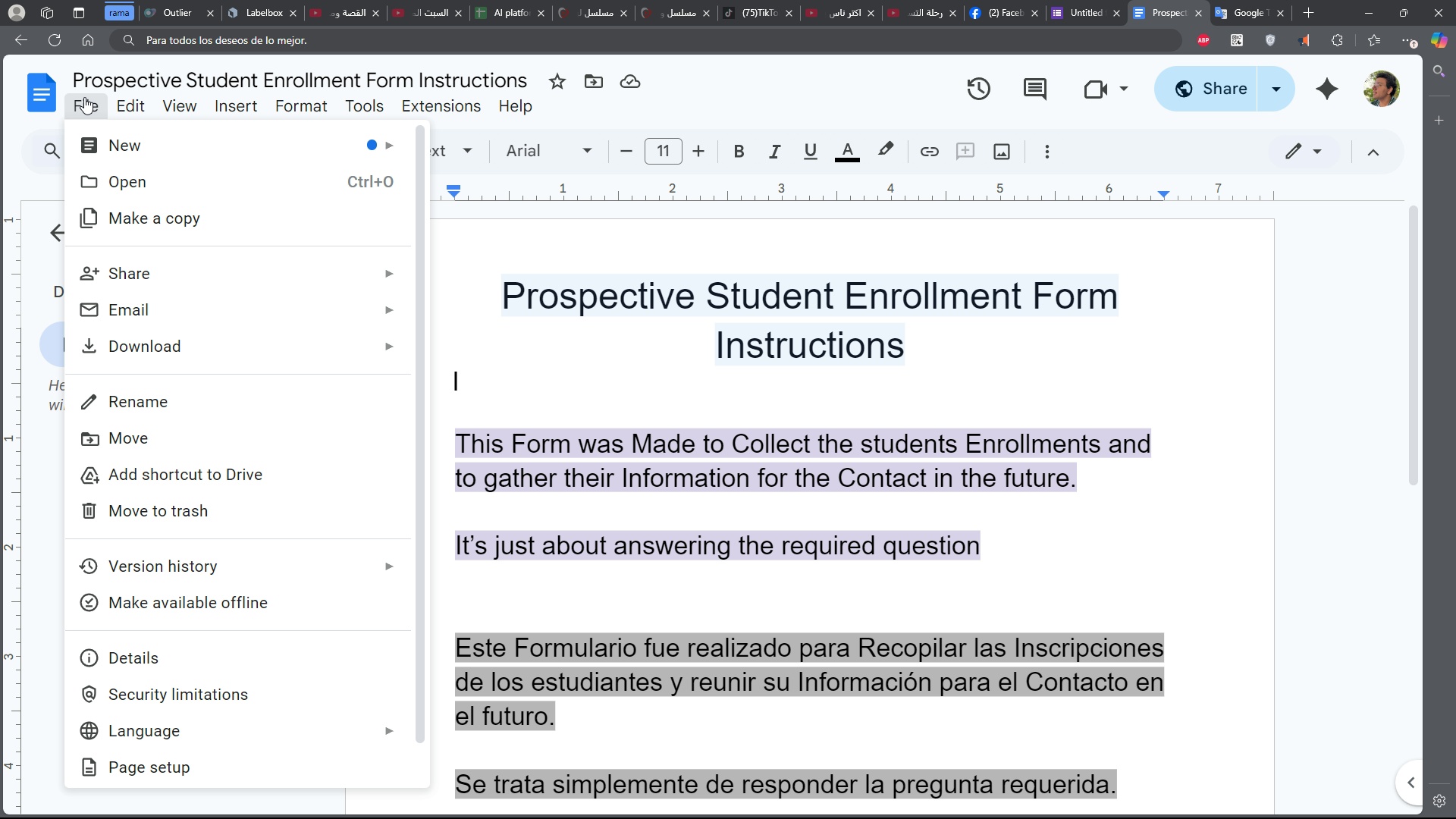 
left_click([84, 97])
 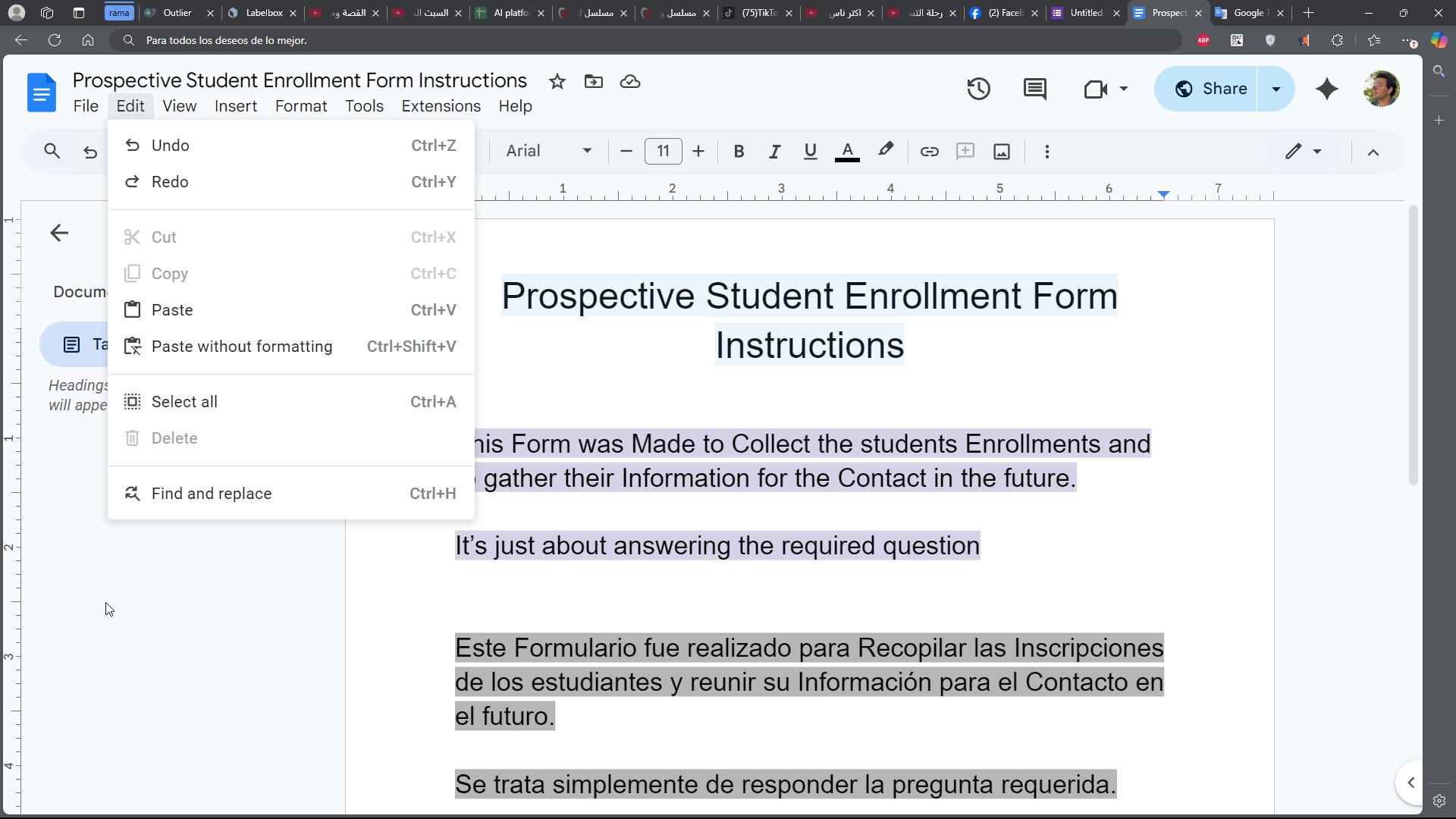 
left_click([103, 622])
 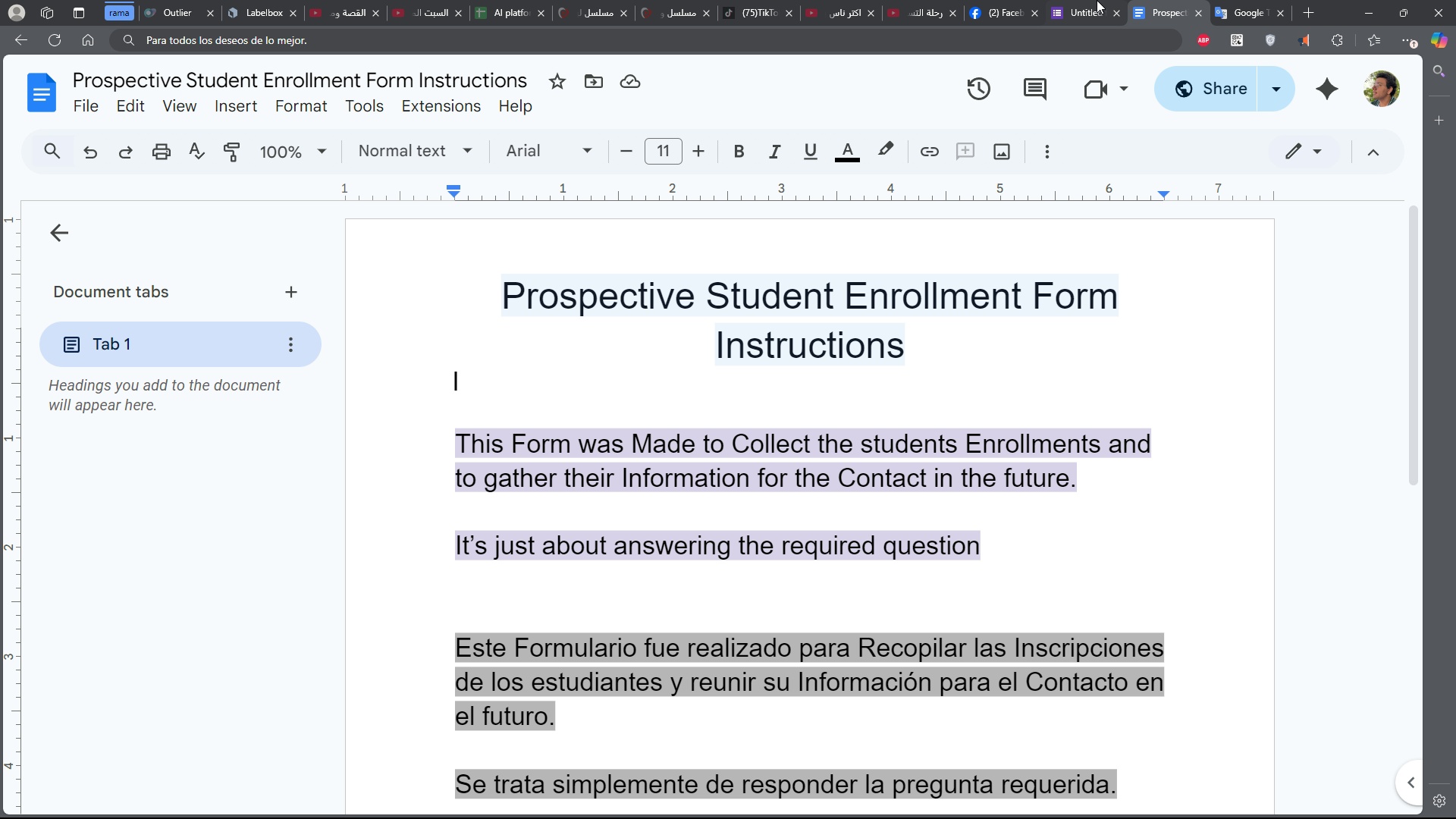 
left_click([1097, 0])
 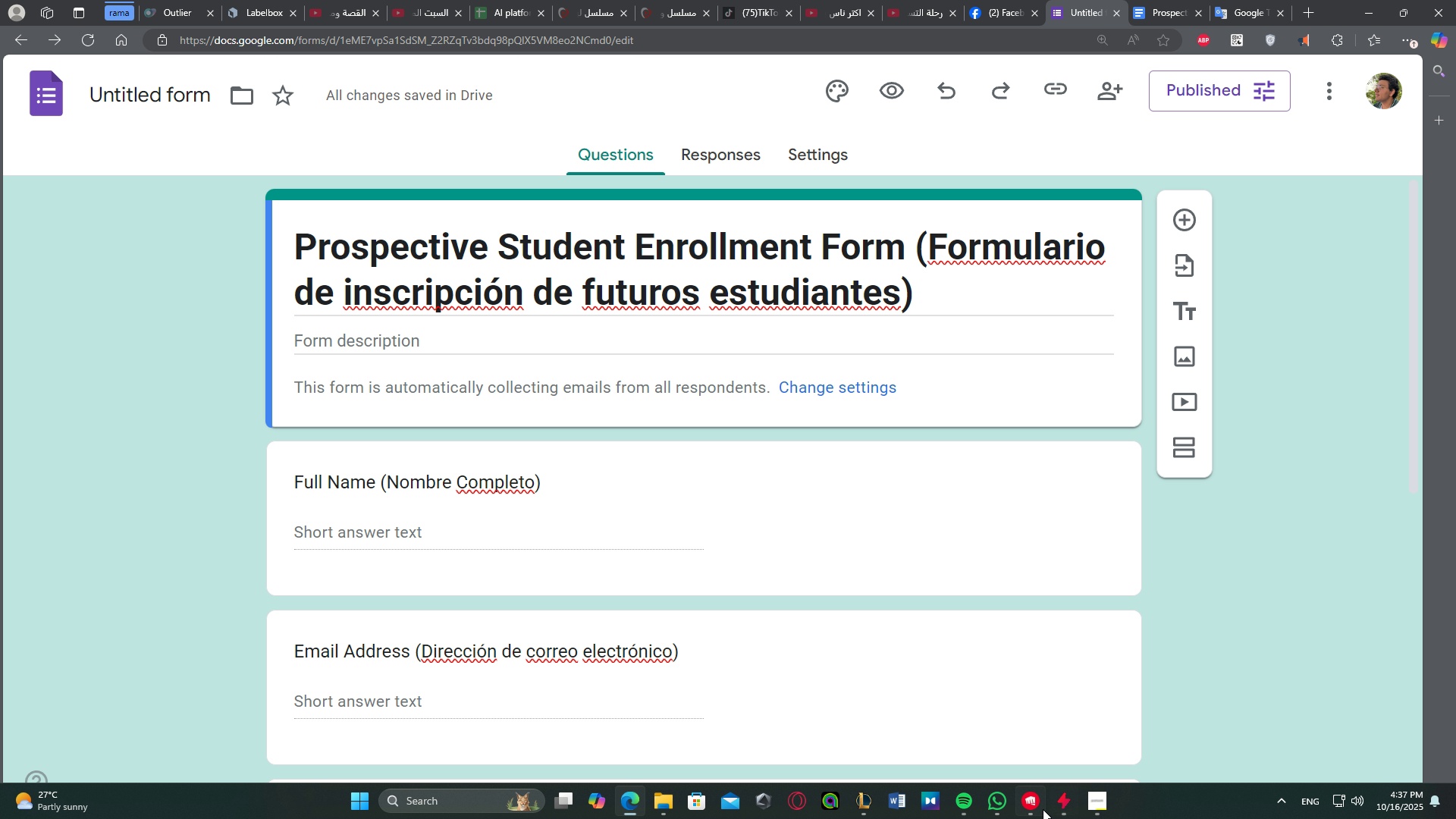 
left_click([1099, 808])